 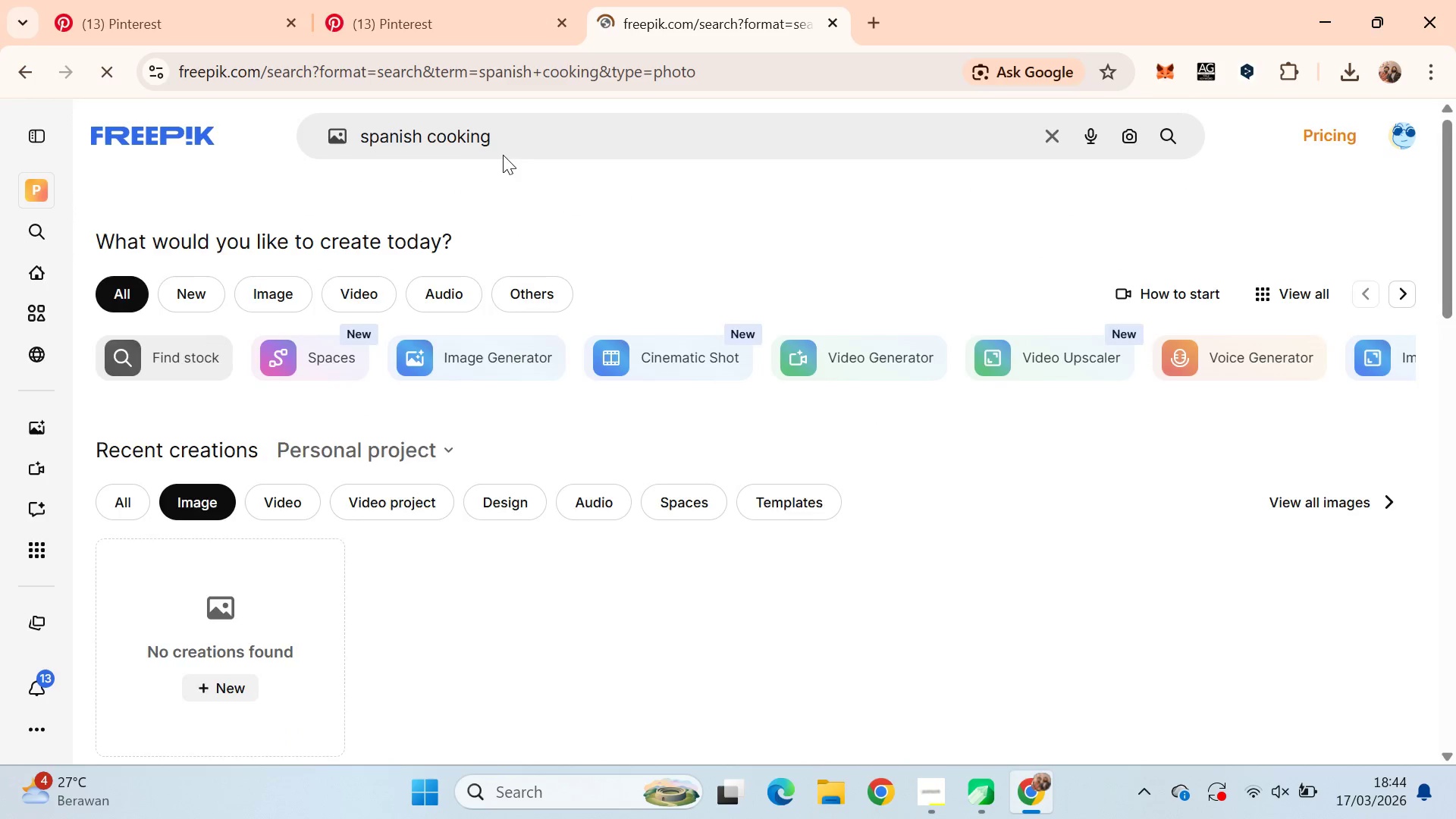 
left_click([344, 278])
 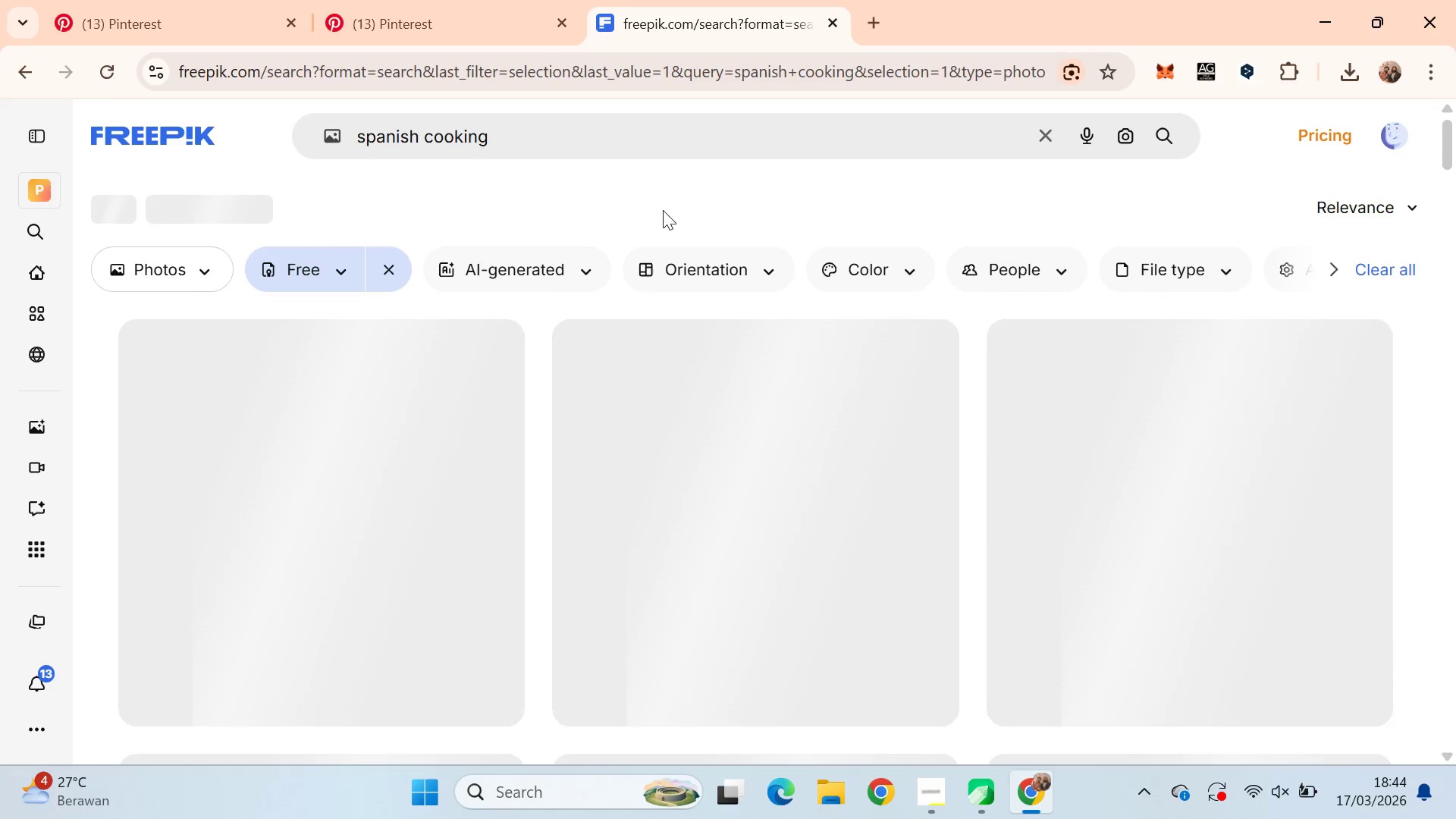 
scroll: coordinate [668, 219], scroll_direction: down, amount: 1.0
 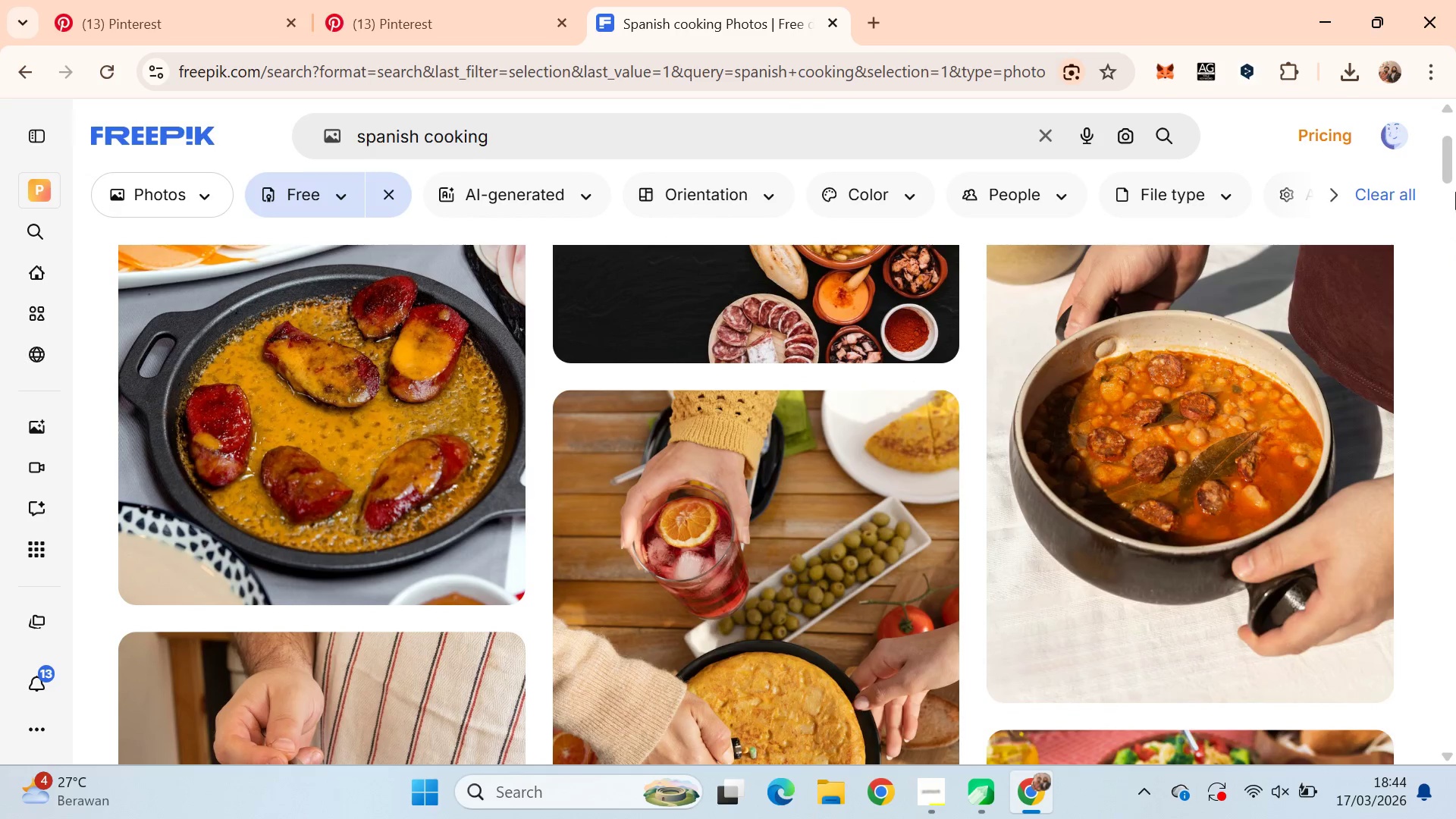 
left_click_drag(start_coordinate=[1453, 155], to_coordinate=[1449, 708])
 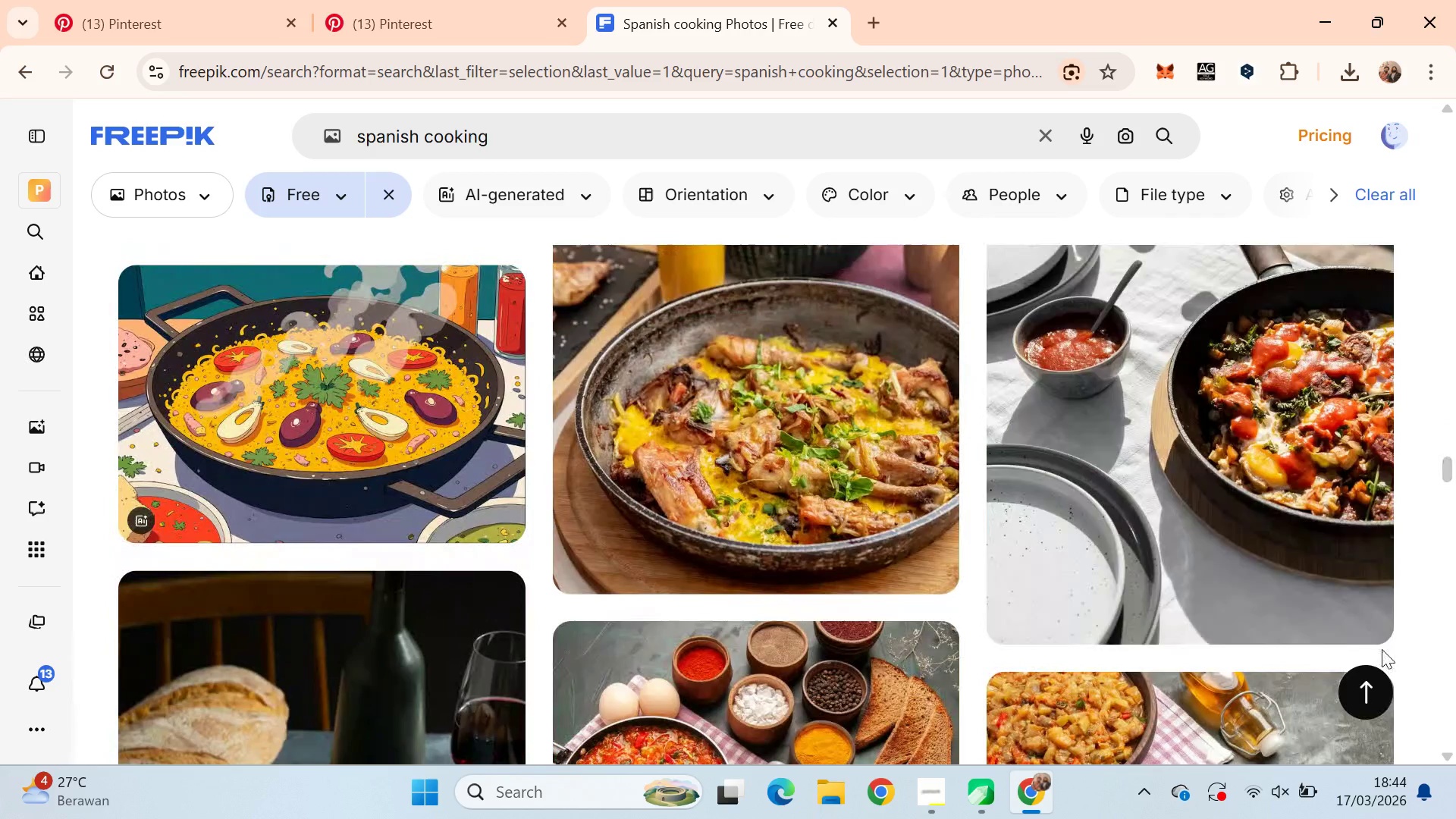 
key(Alt+Tab)